 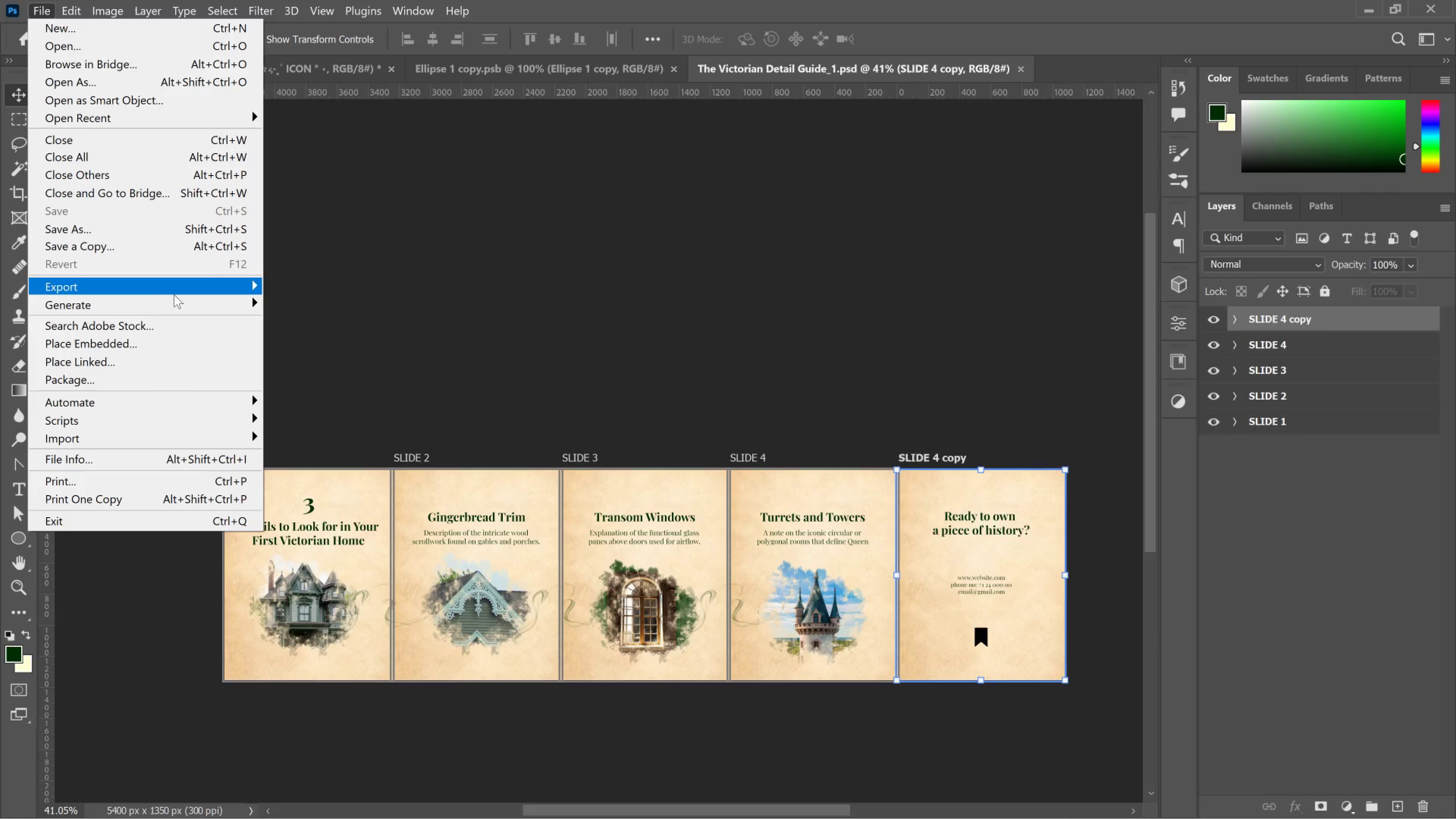 
left_click([1061, 793])
 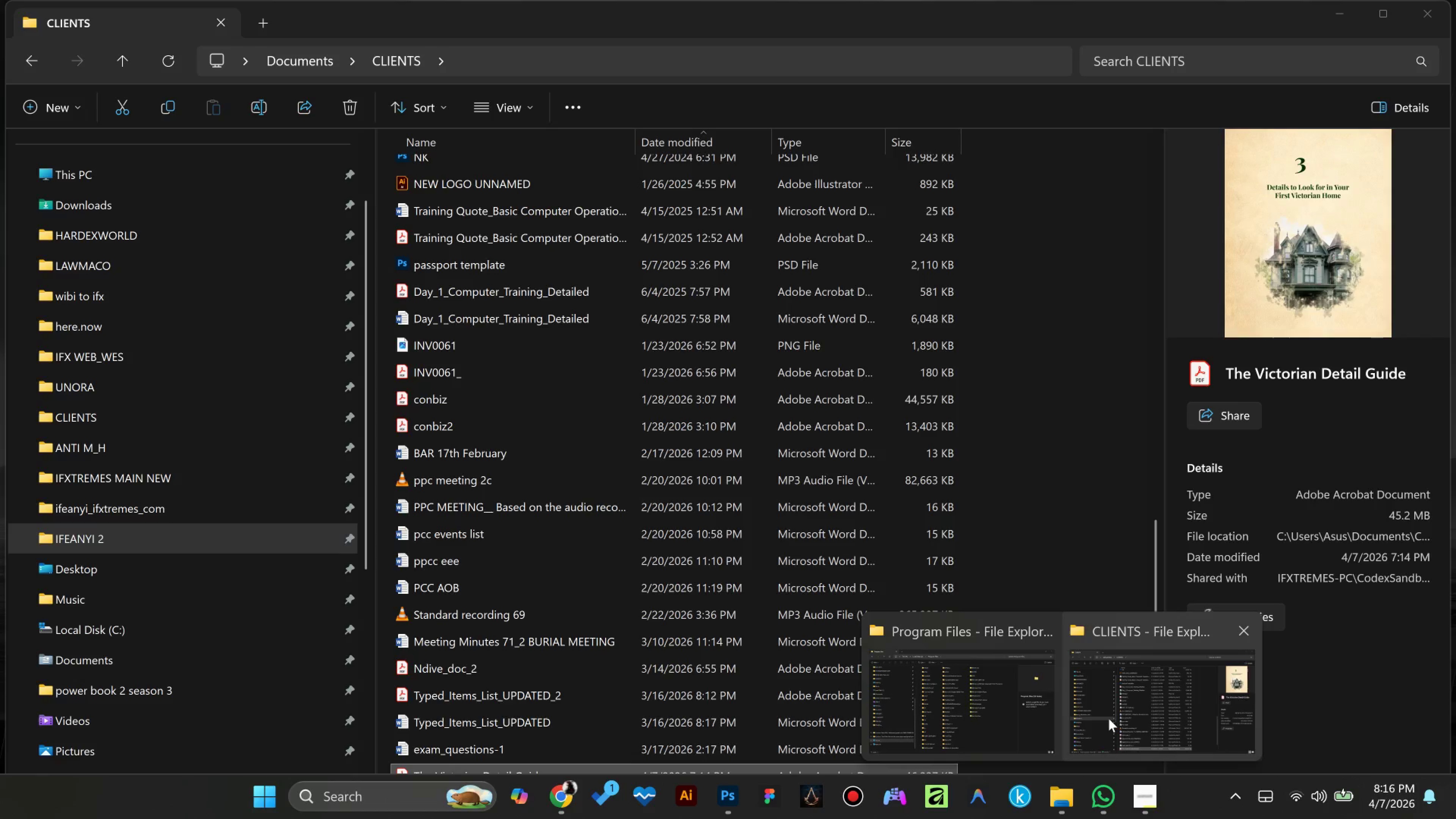 
left_click([1109, 719])
 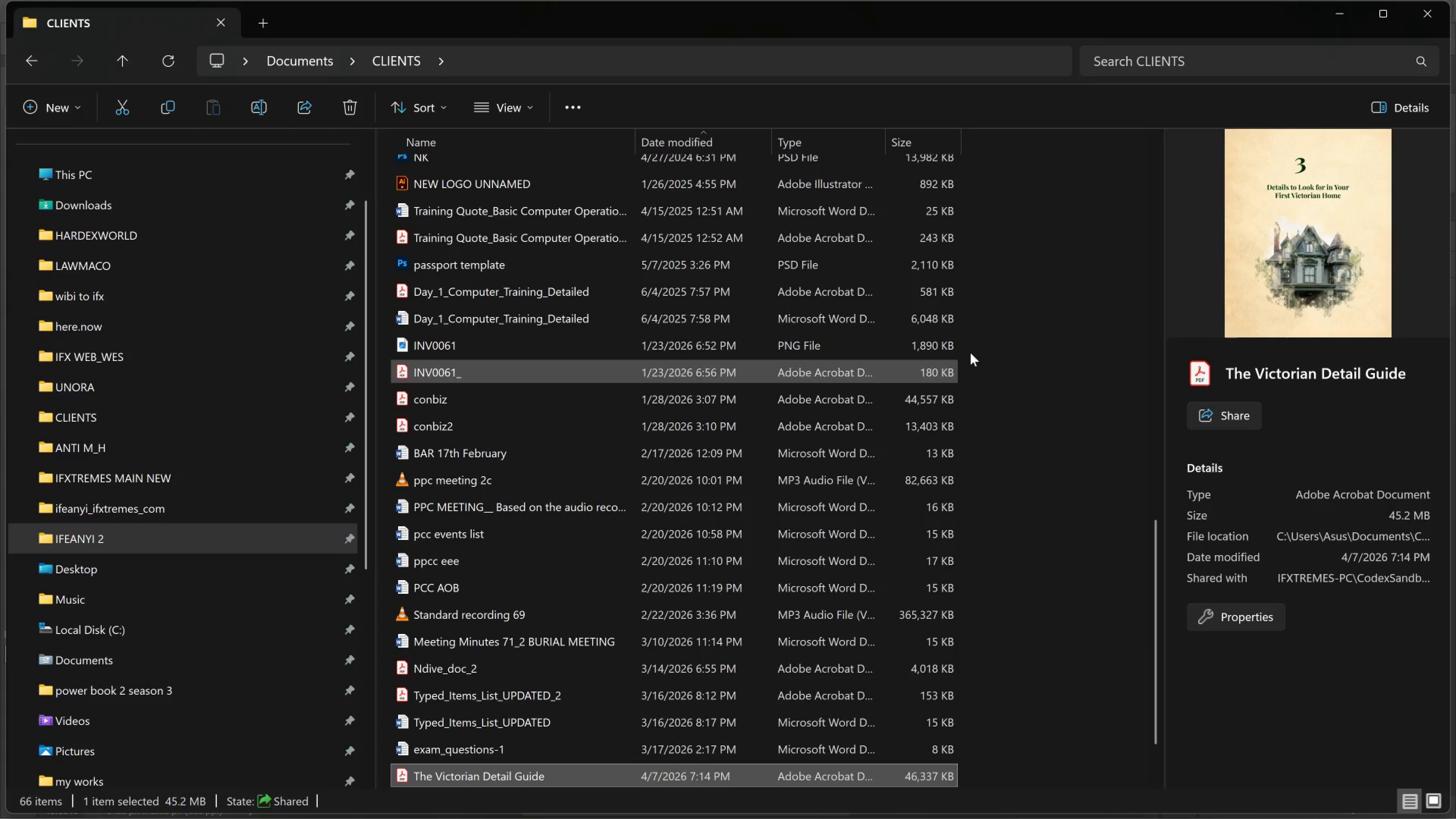 
right_click([1062, 317])
 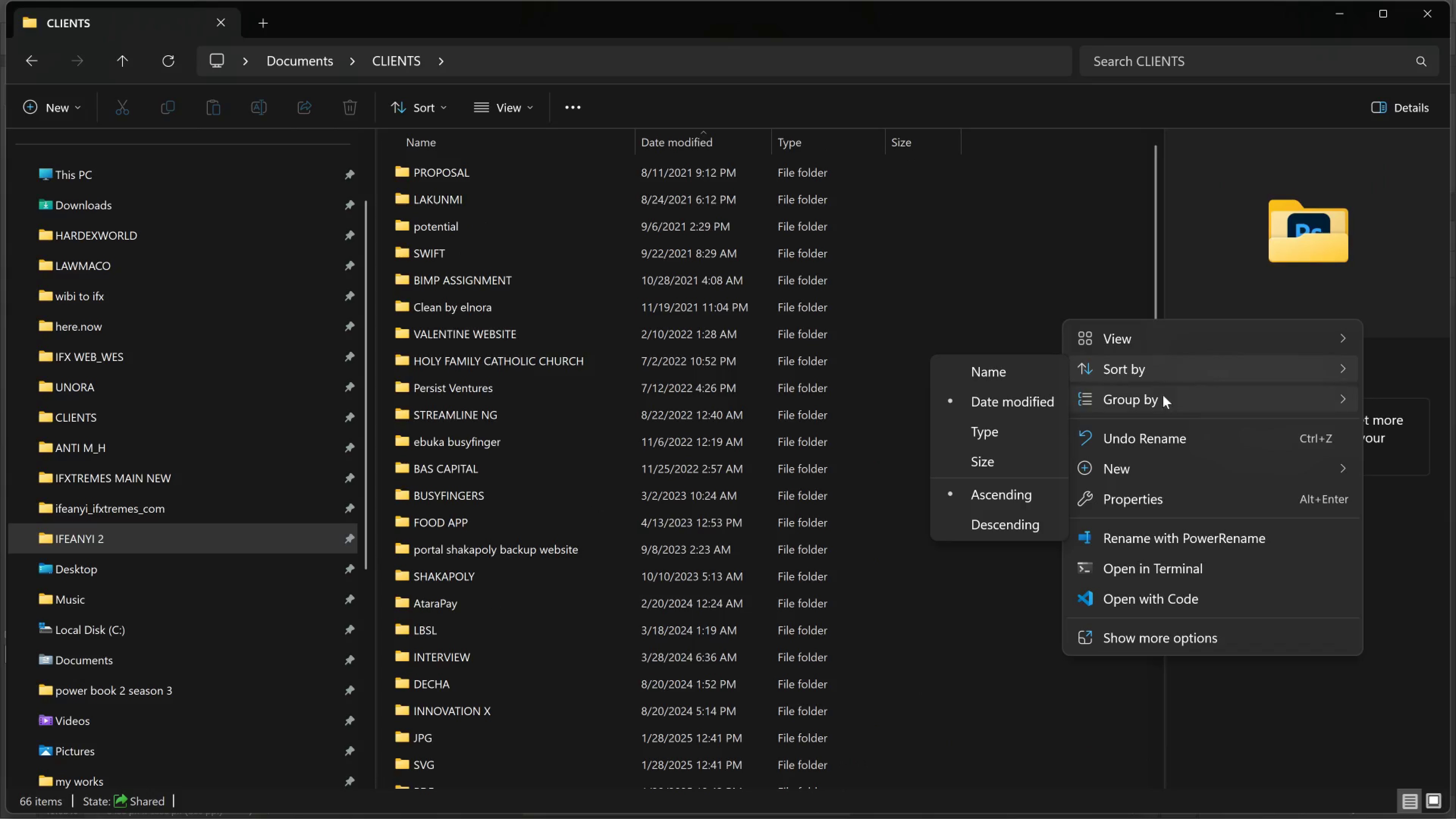 
scroll: coordinate [1056, 322], scroll_direction: up, amount: 16.0
 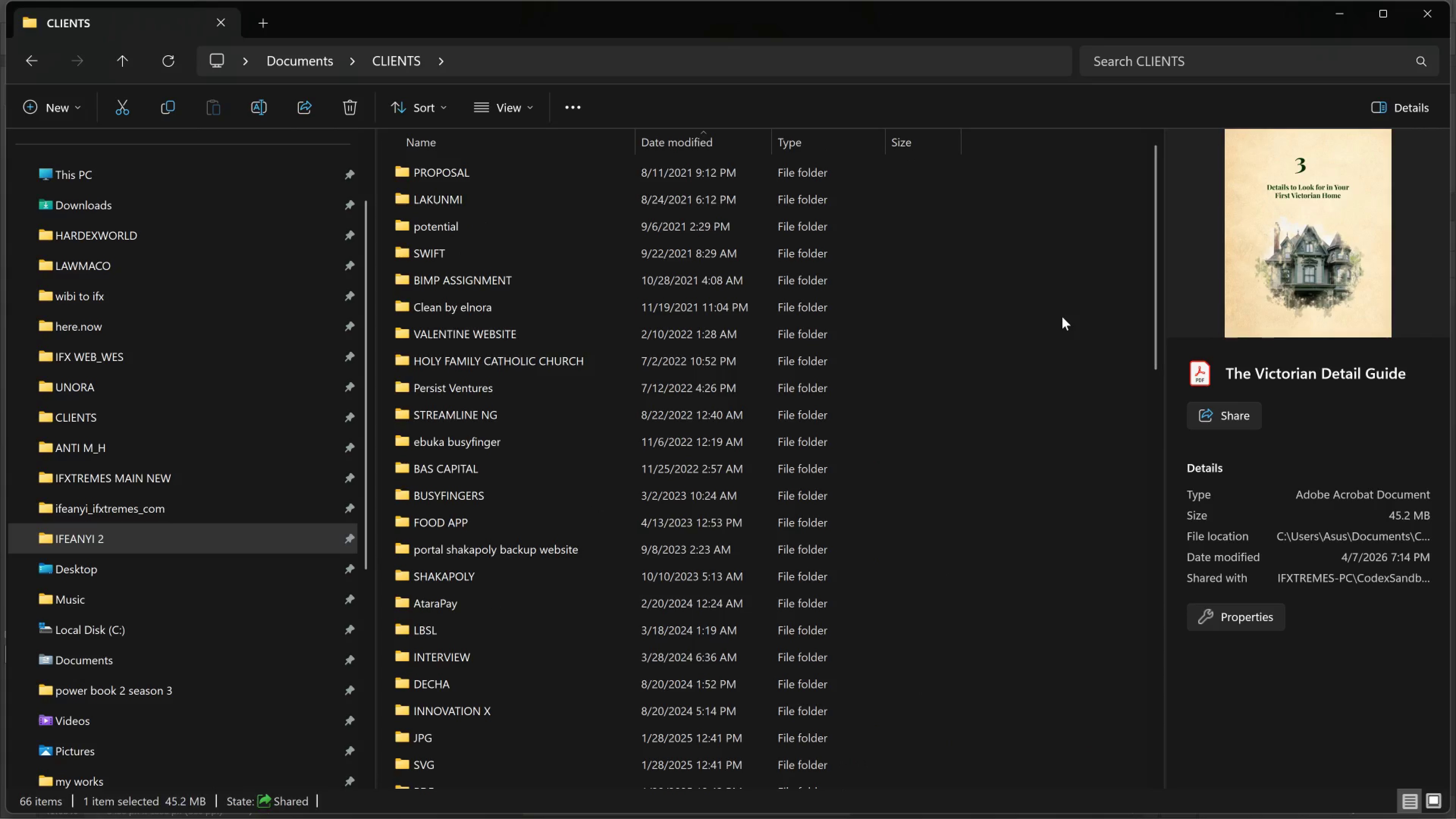 
left_click([1020, 394])
 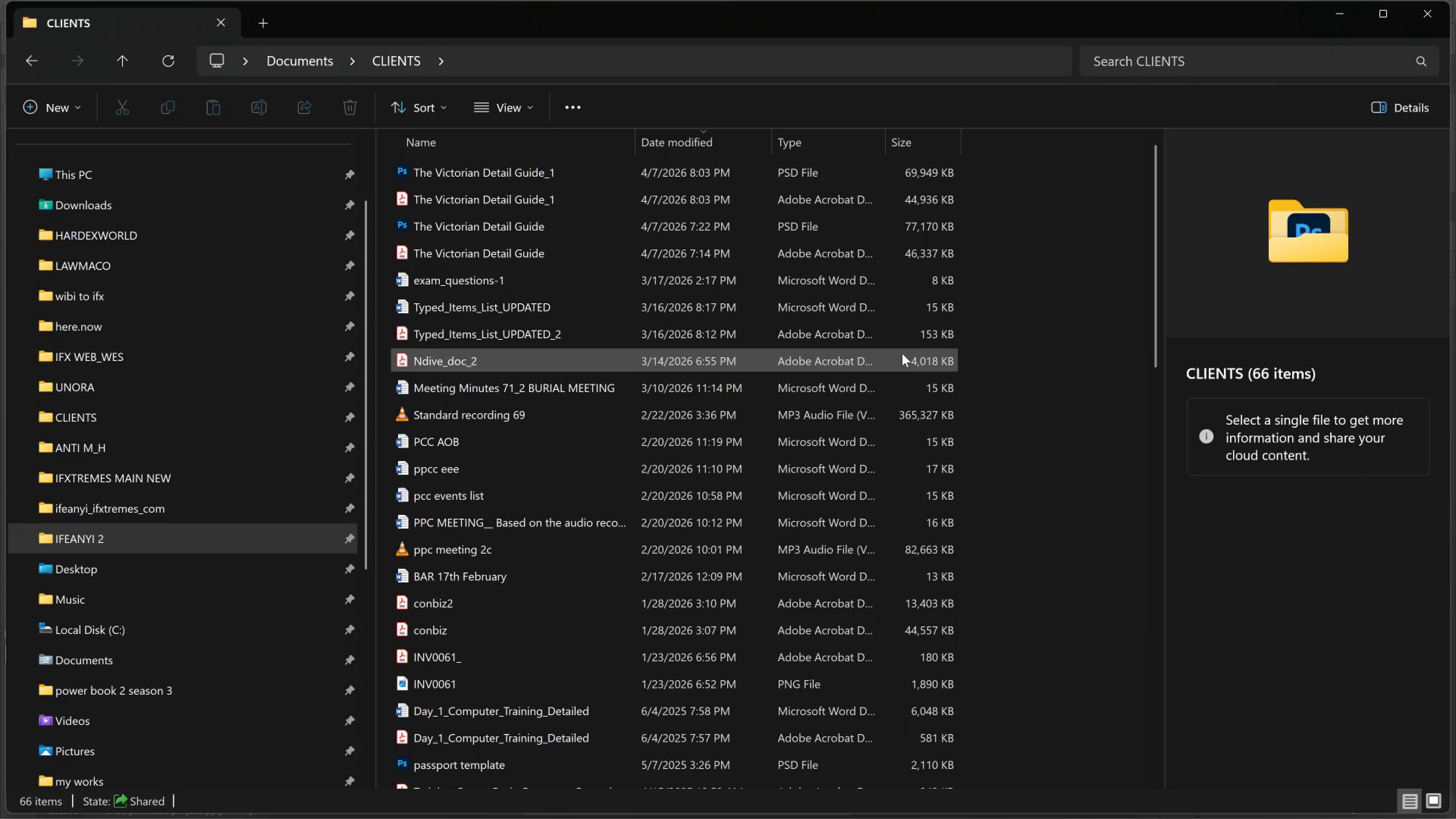 
scroll: coordinate [913, 307], scroll_direction: up, amount: 9.0
 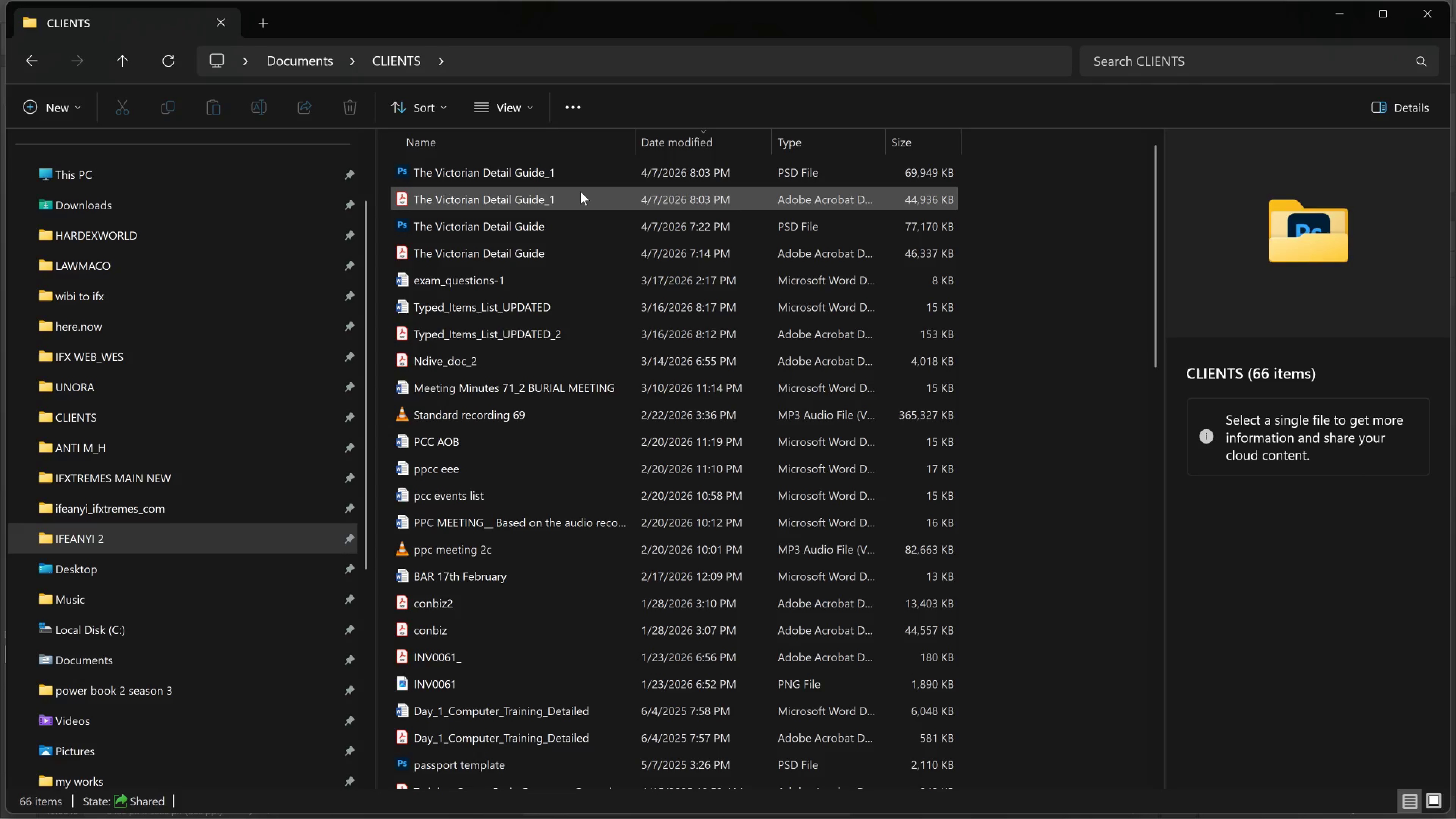 
left_click([581, 191])
 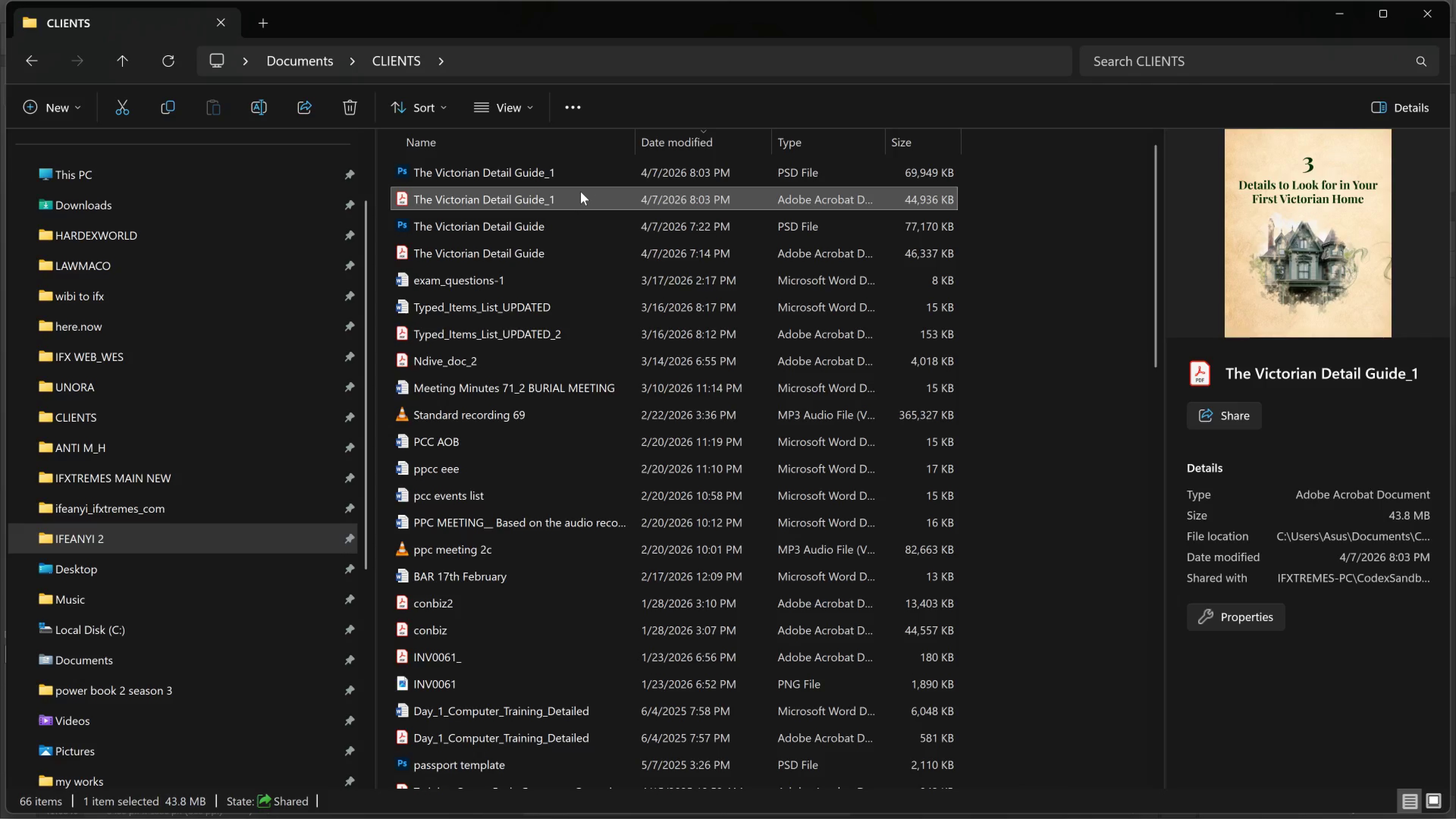 
left_click([532, 261])
 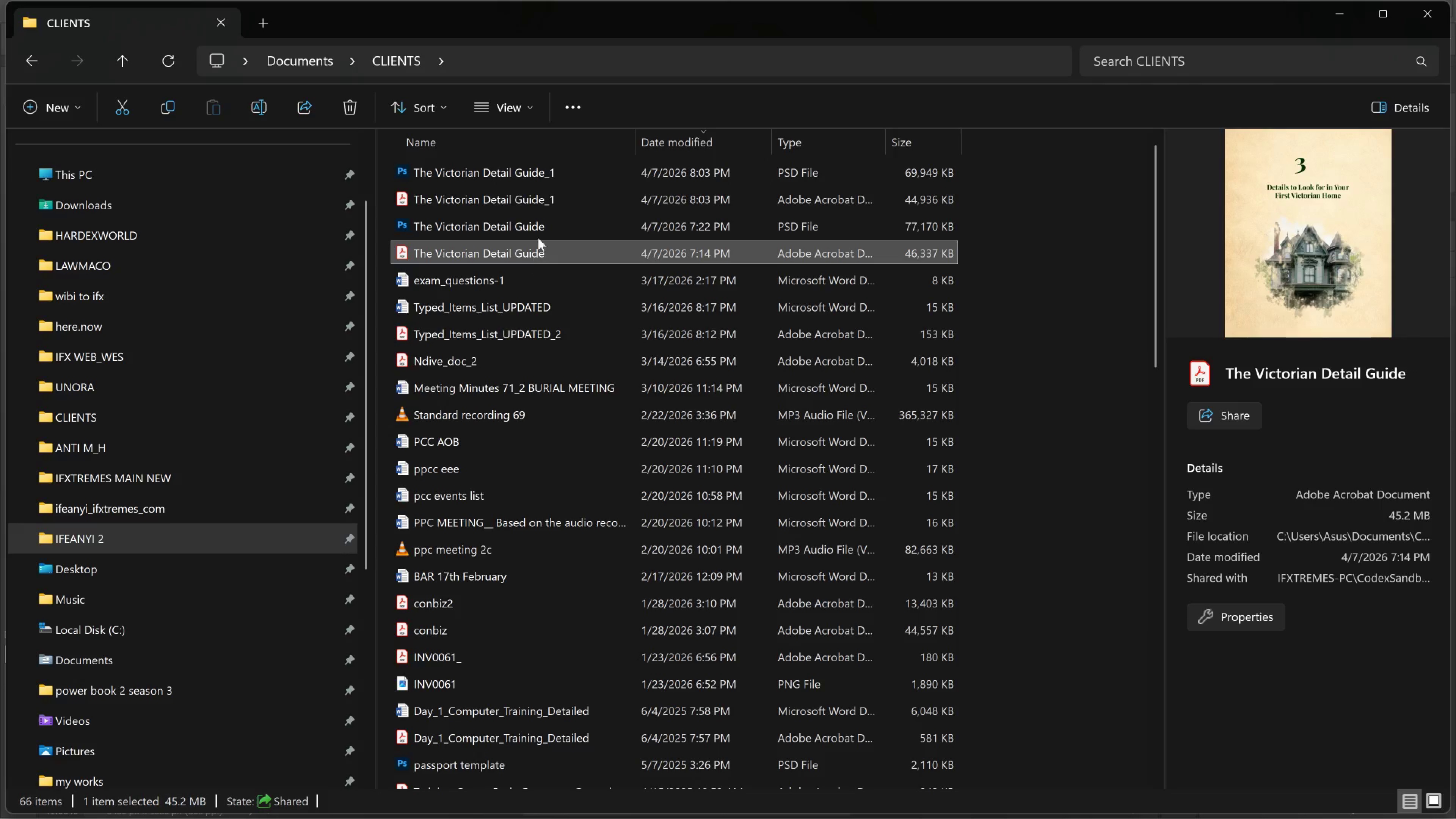 
left_click([546, 209])
 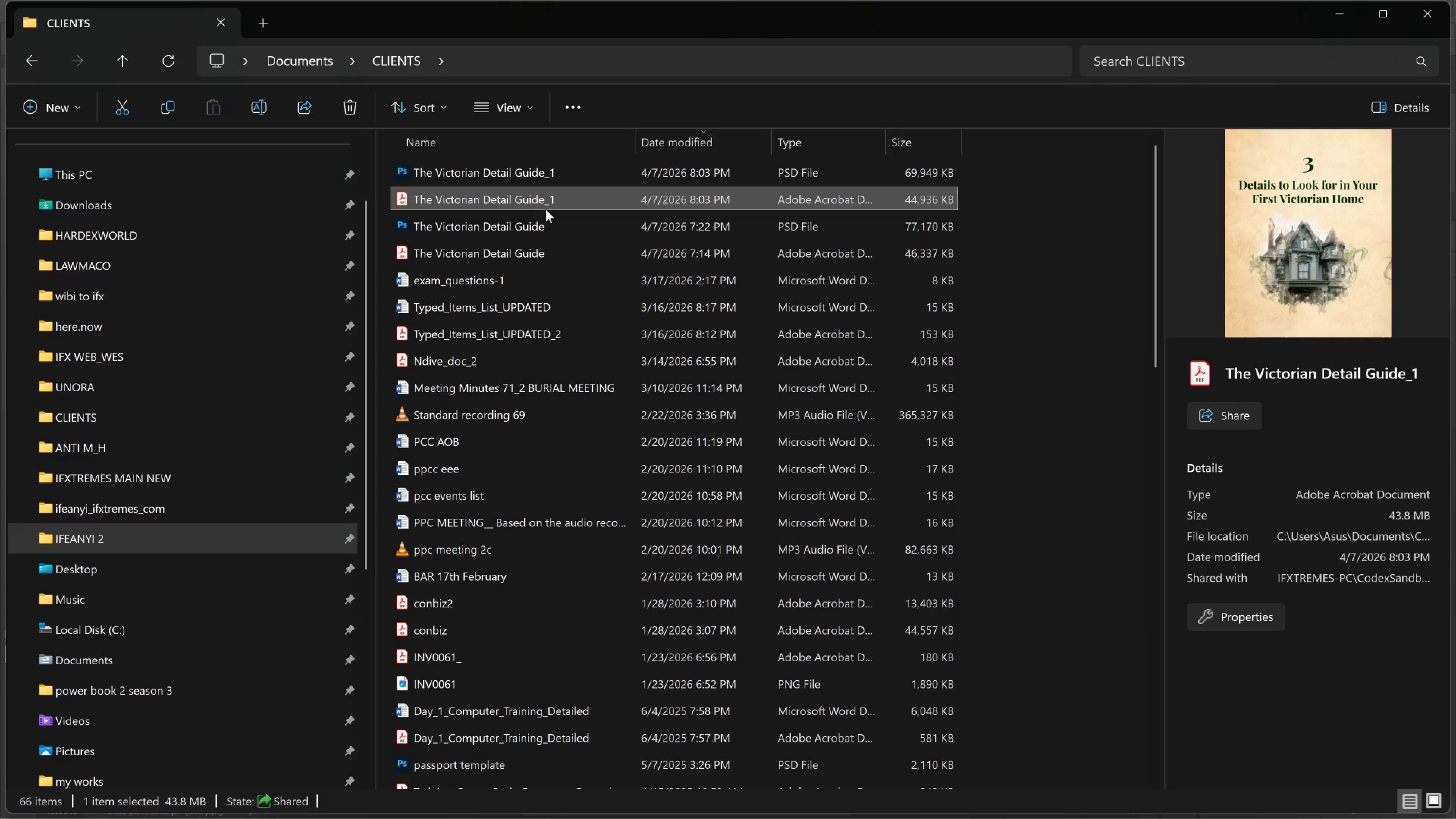 
wait(12.9)
 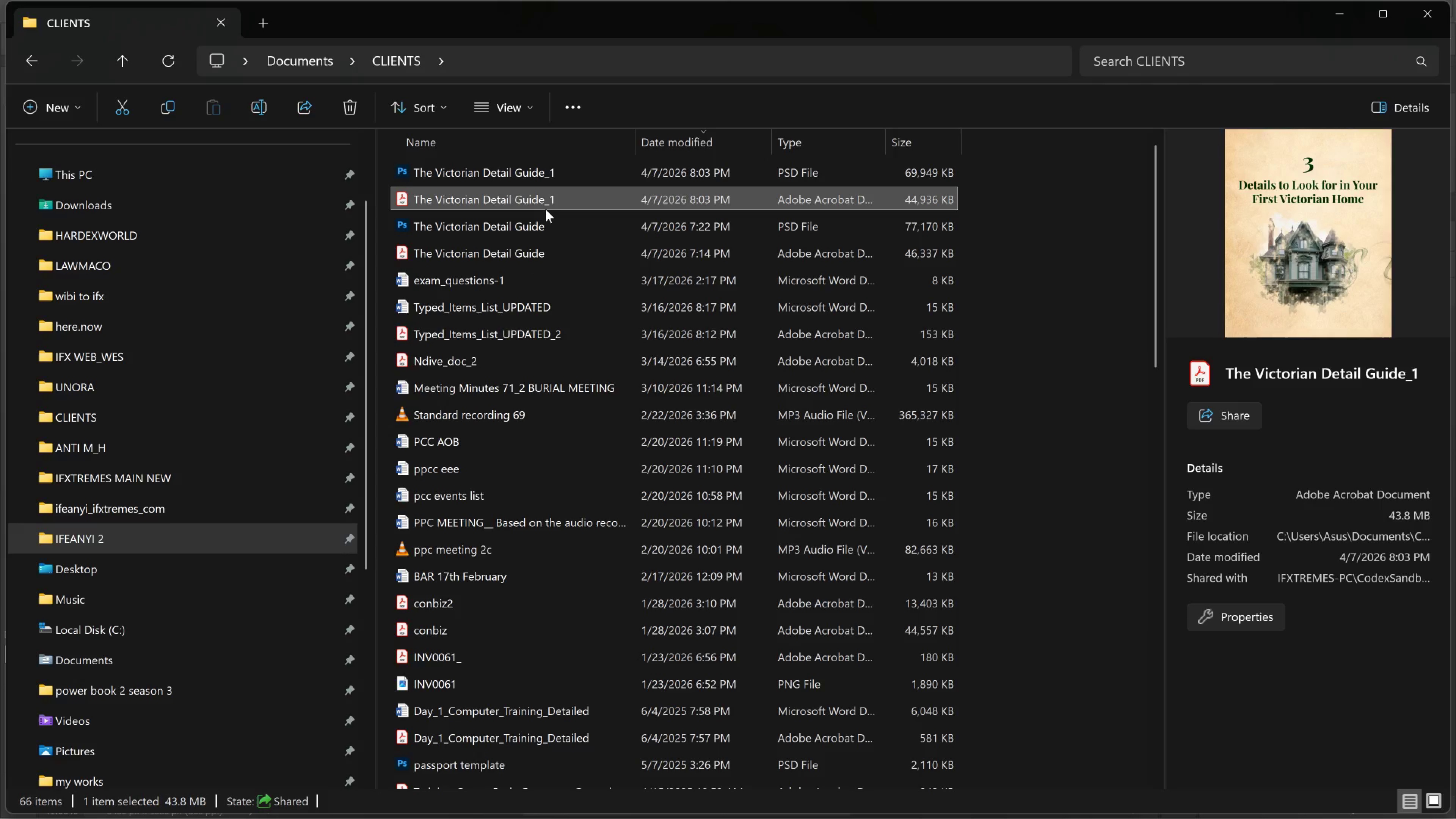 
double_click([494, 201])
 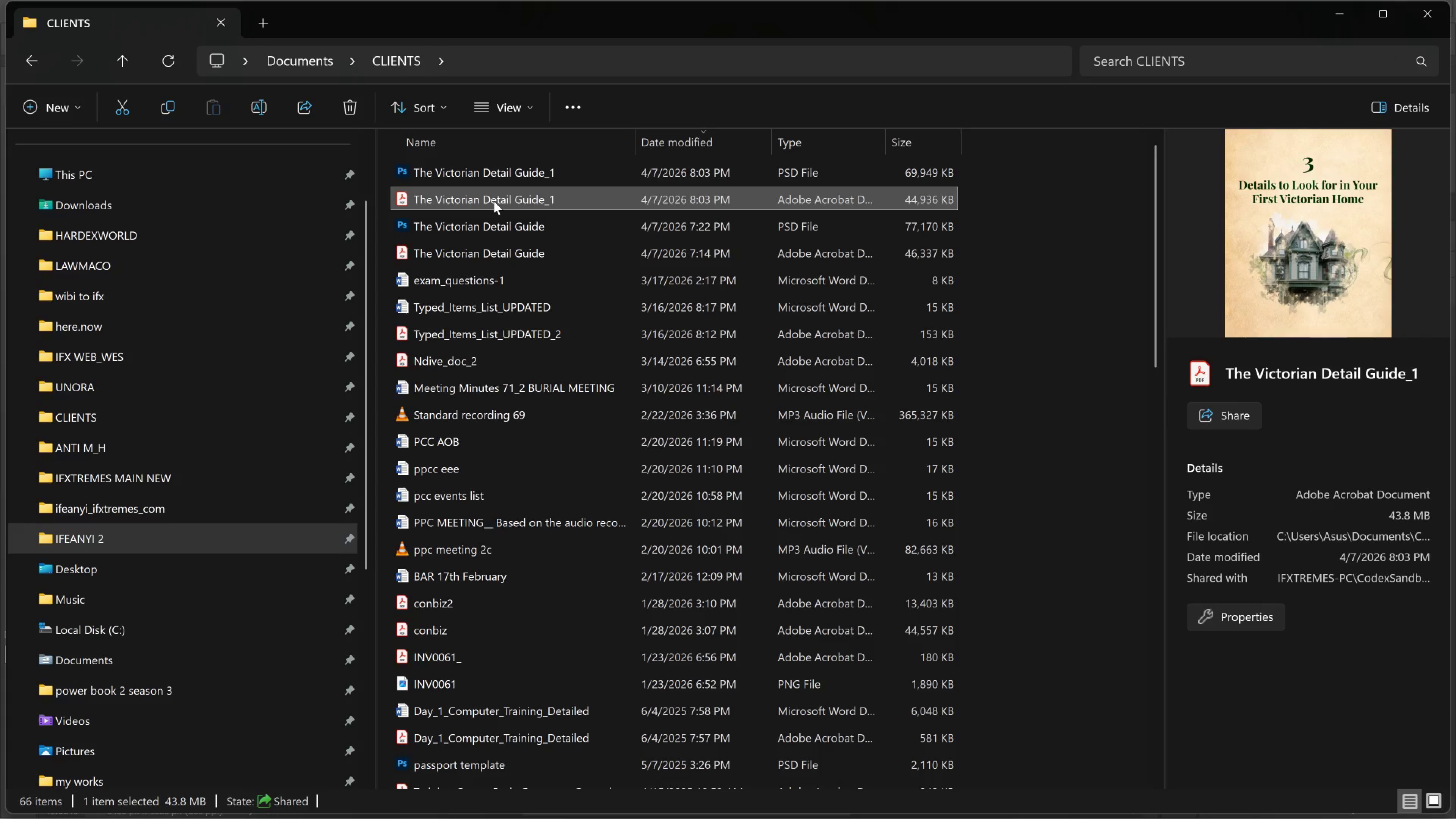 
double_click([494, 201])
 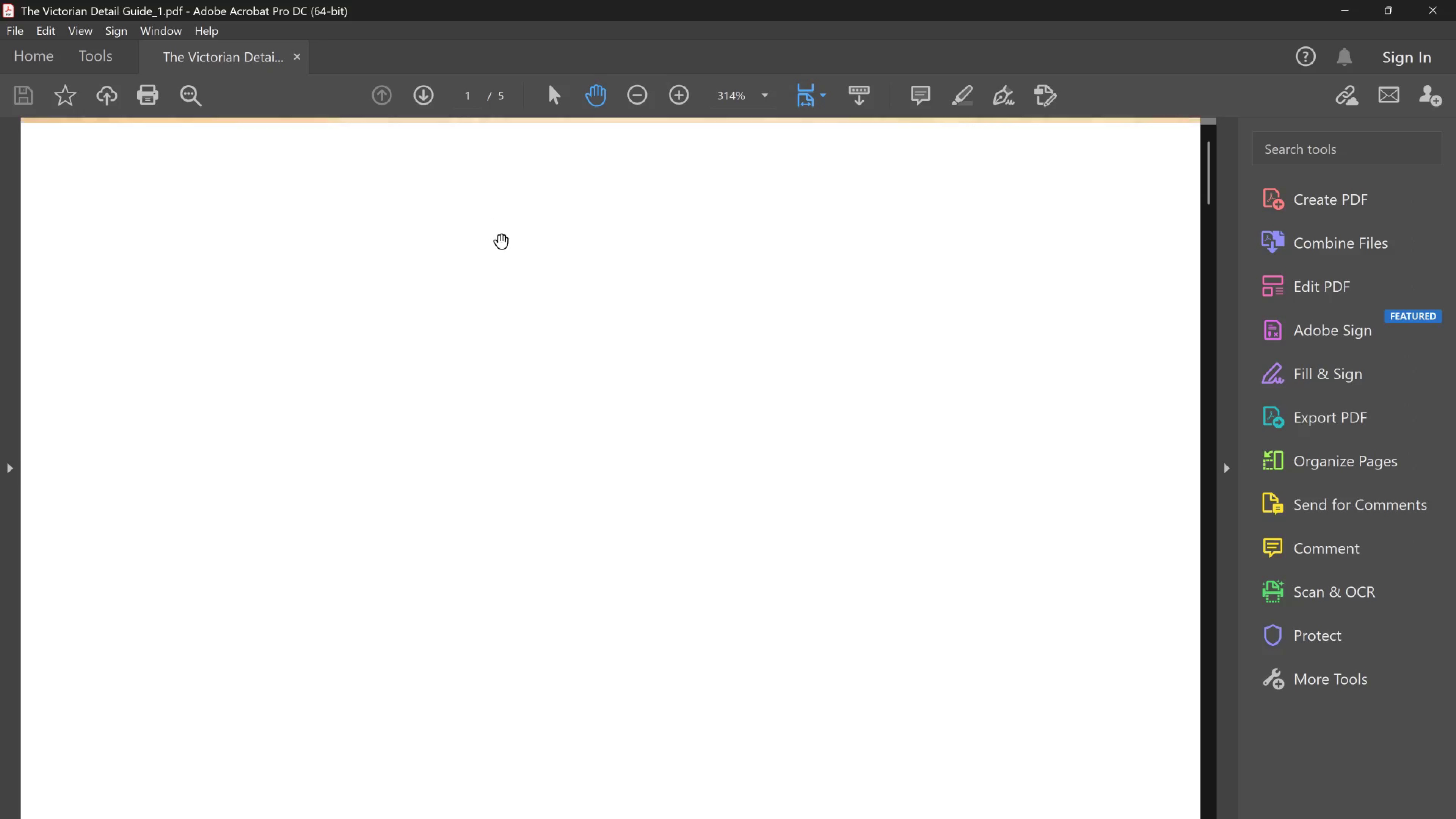 
scroll: coordinate [446, 240], scroll_direction: down, amount: 5.0
 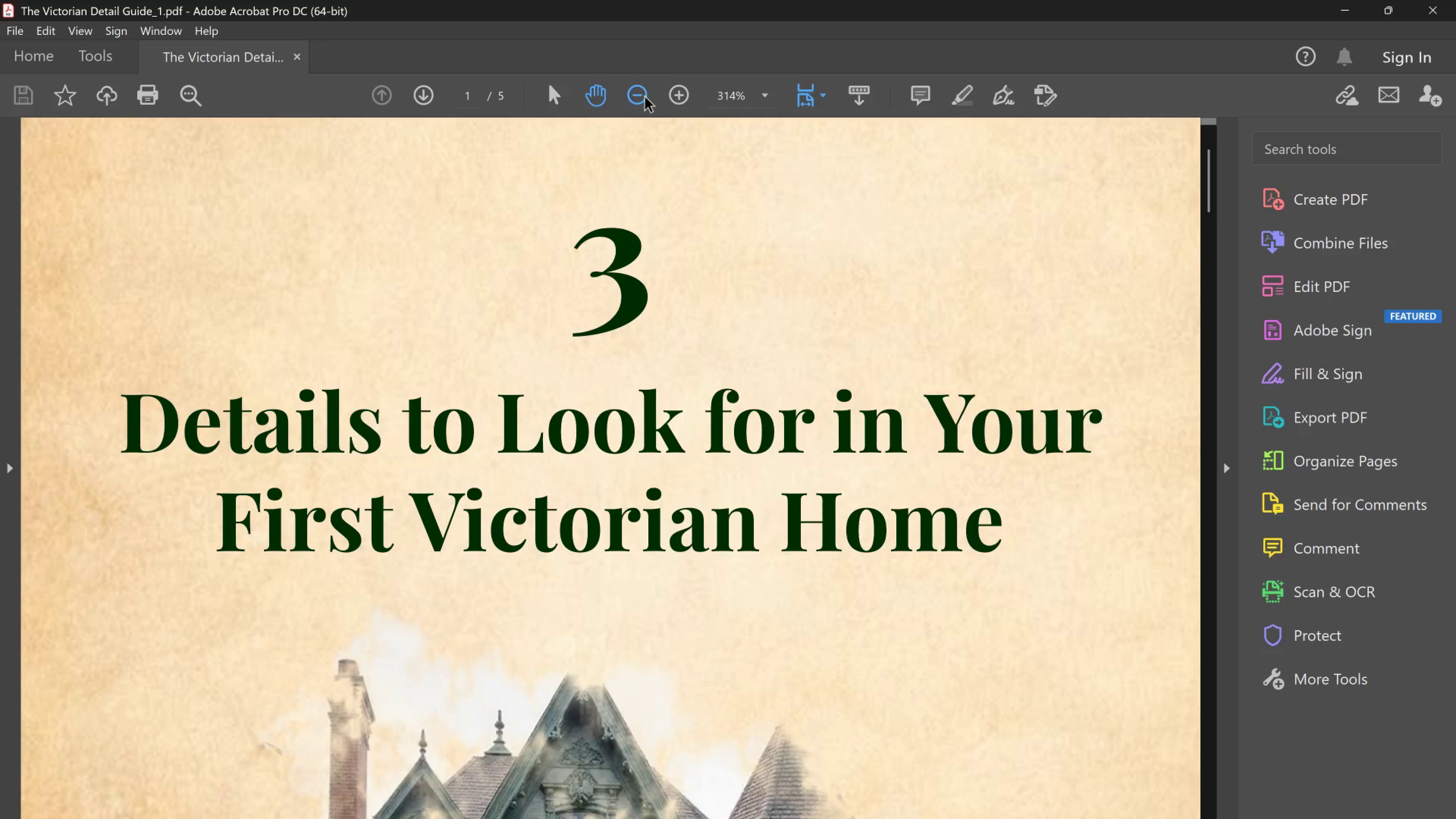 
left_click([642, 97])
 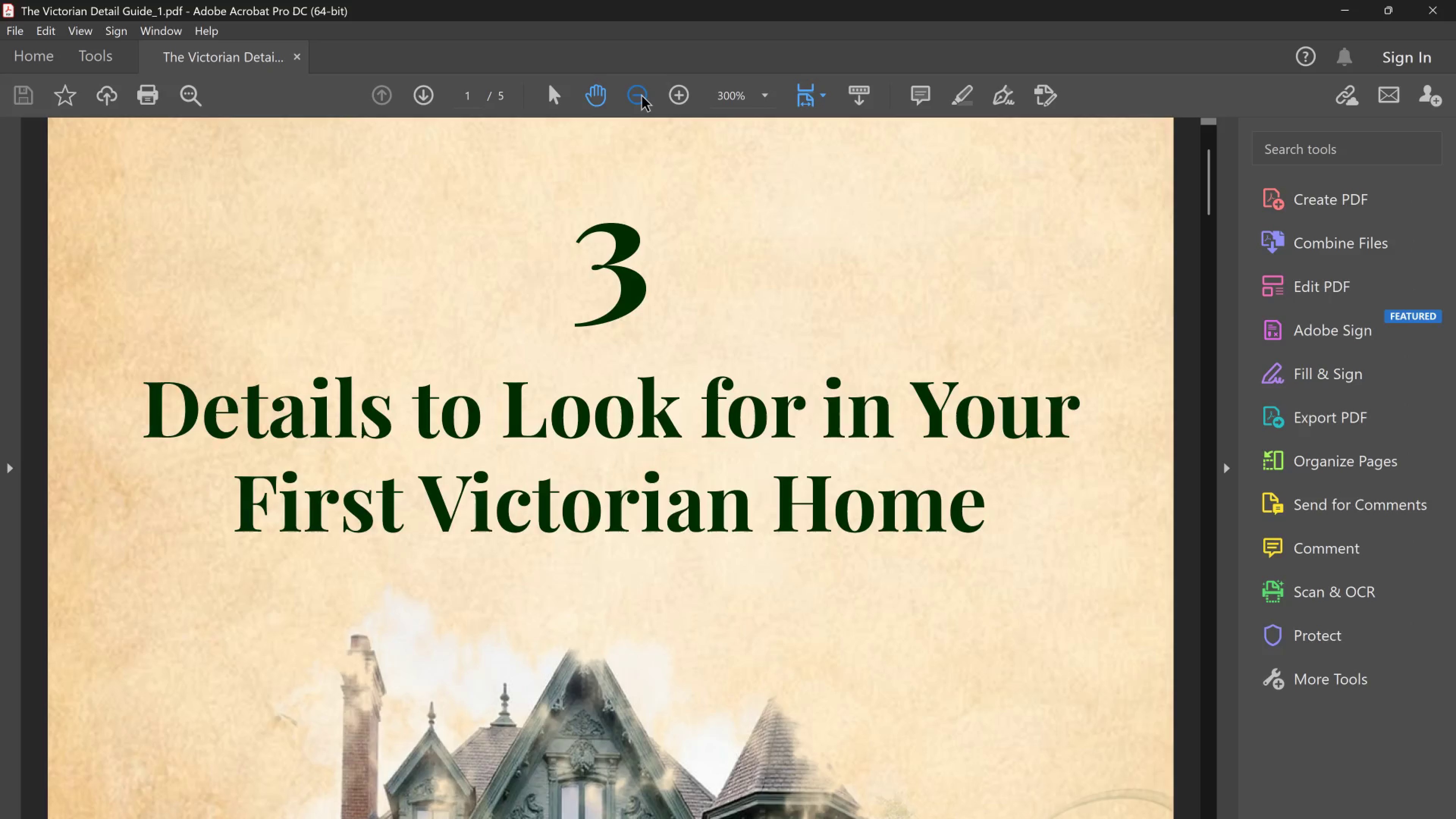 
left_click([642, 97])
 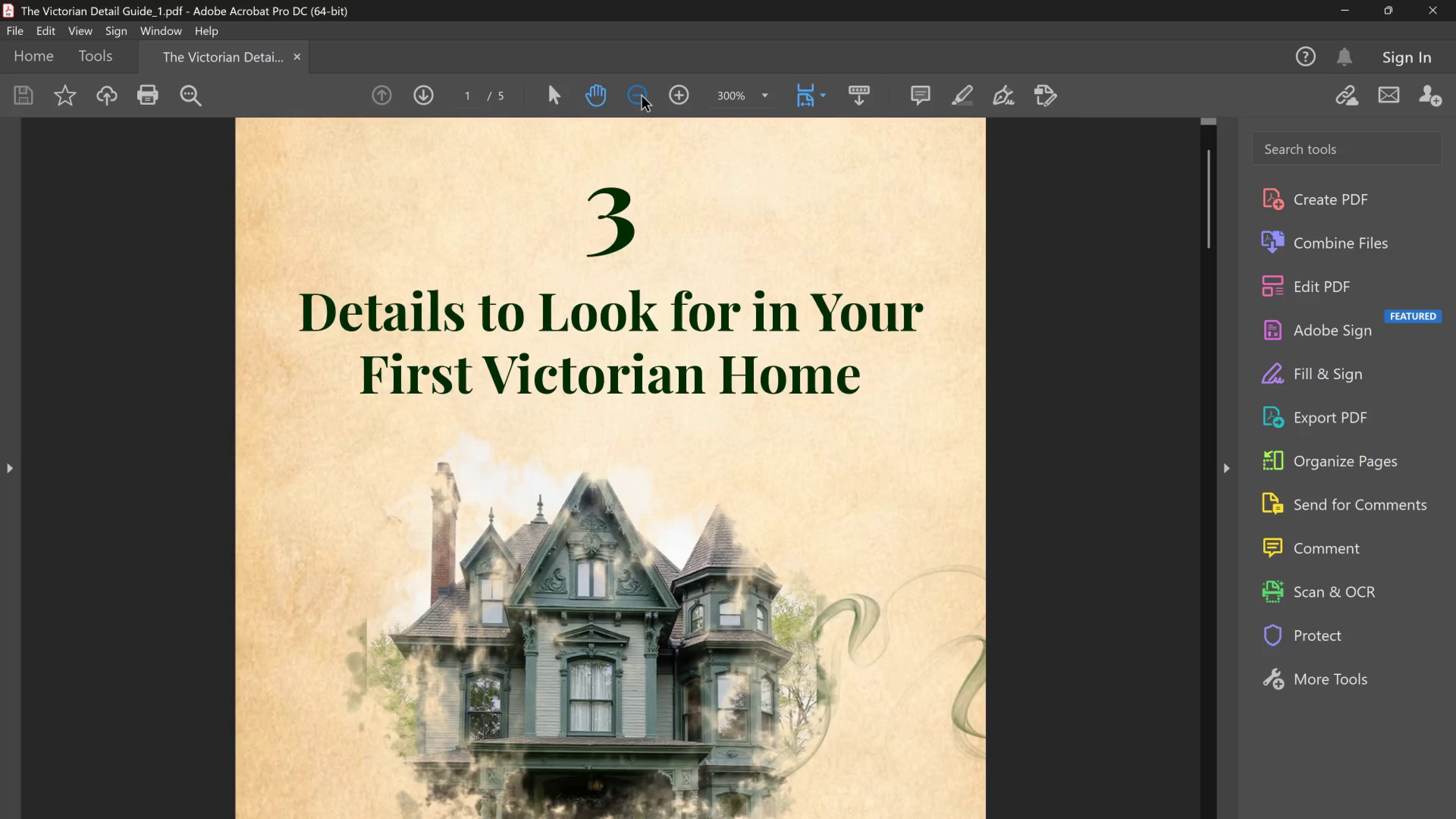 
left_click([642, 97])
 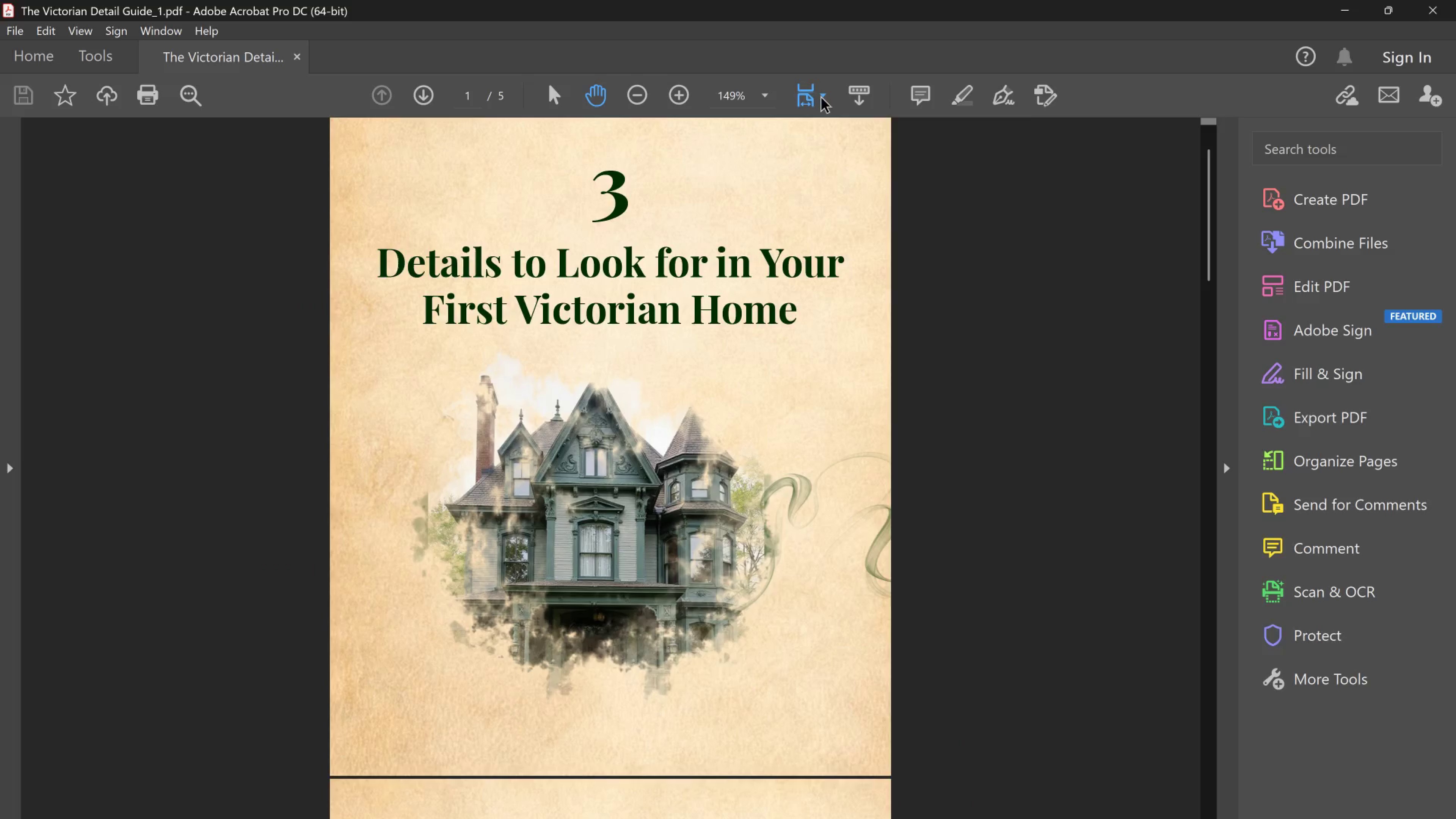 
left_click([822, 98])
 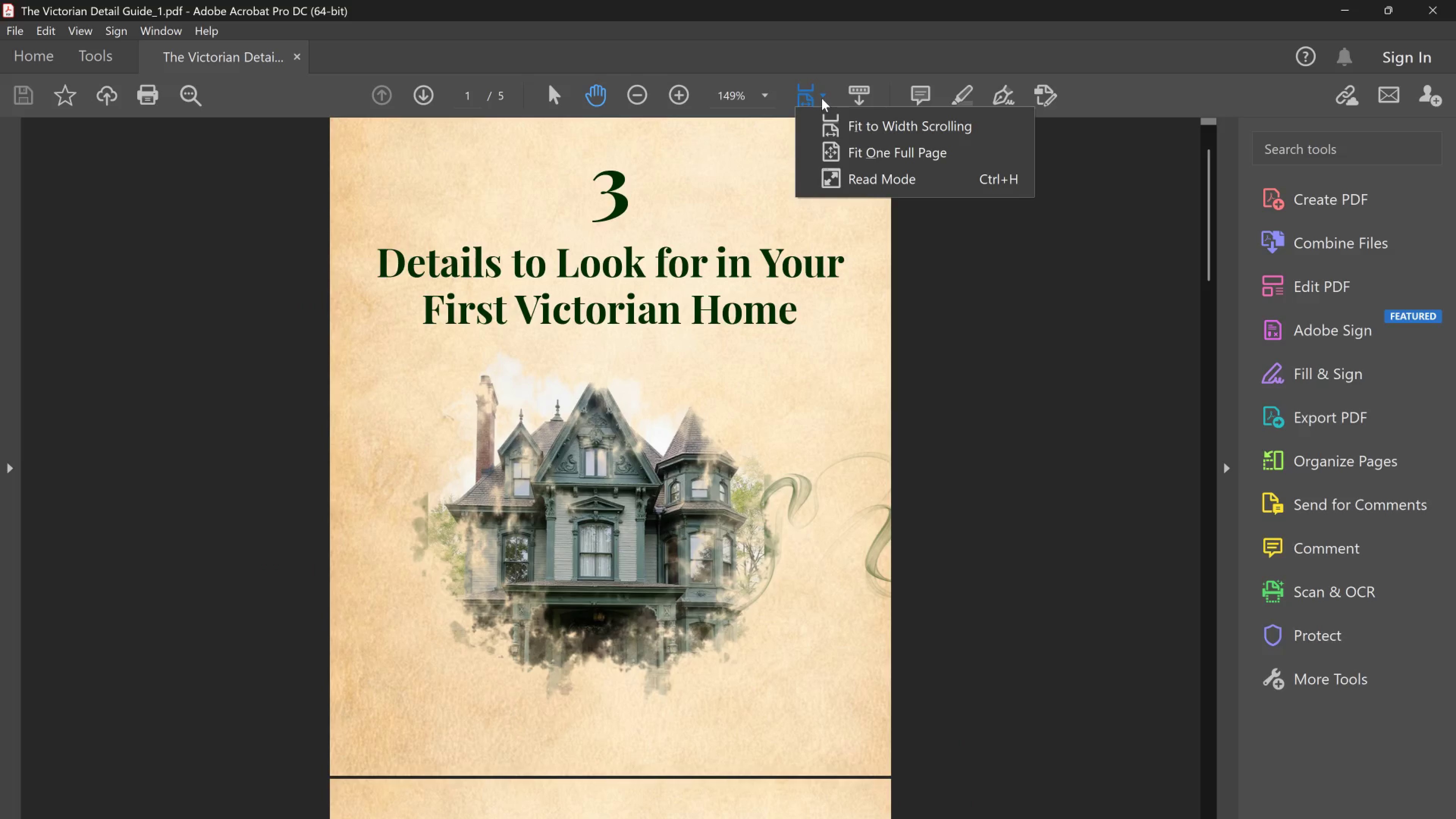 
left_click([822, 98])
 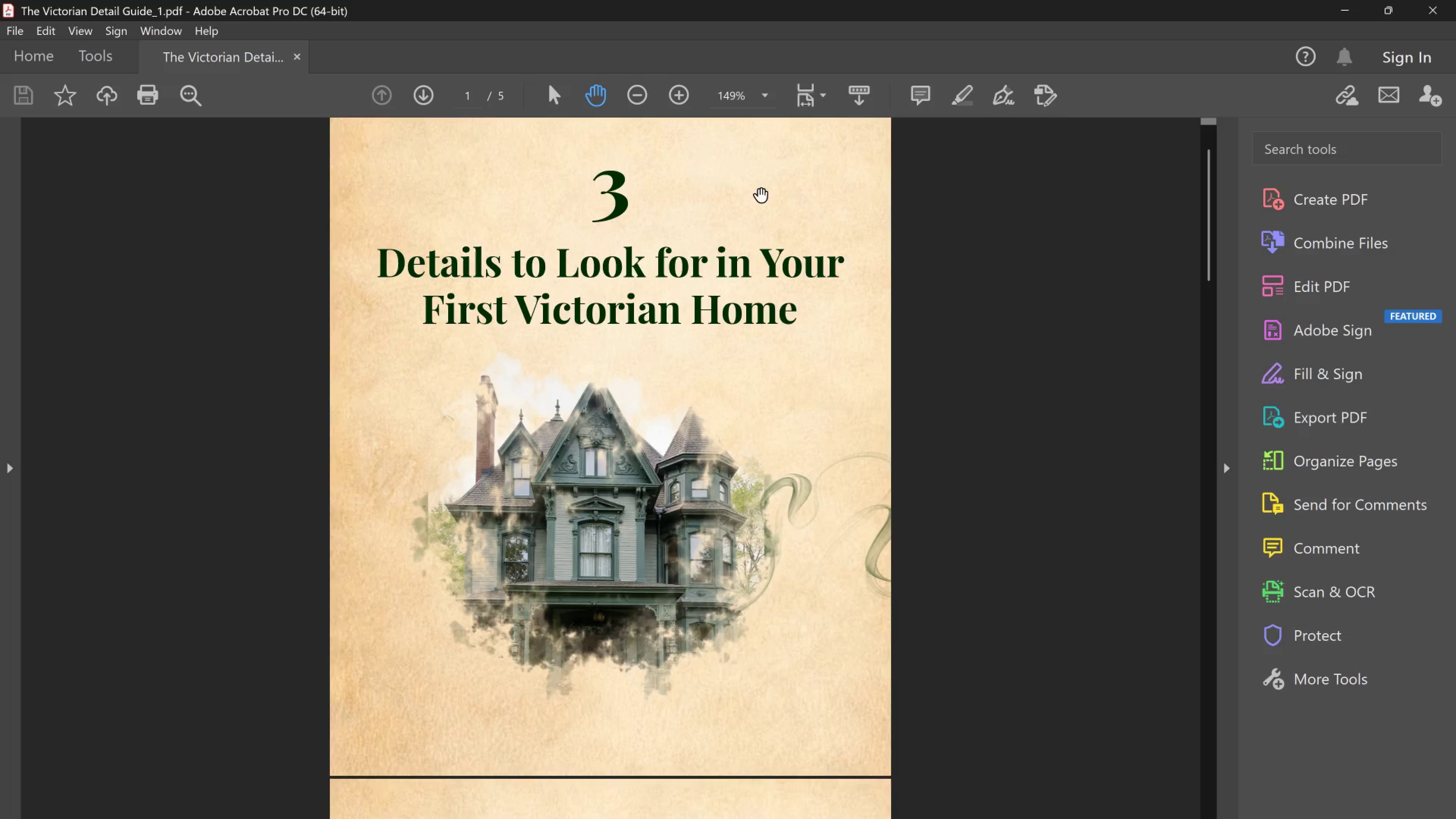 
scroll: coordinate [827, 315], scroll_direction: down, amount: 86.0
 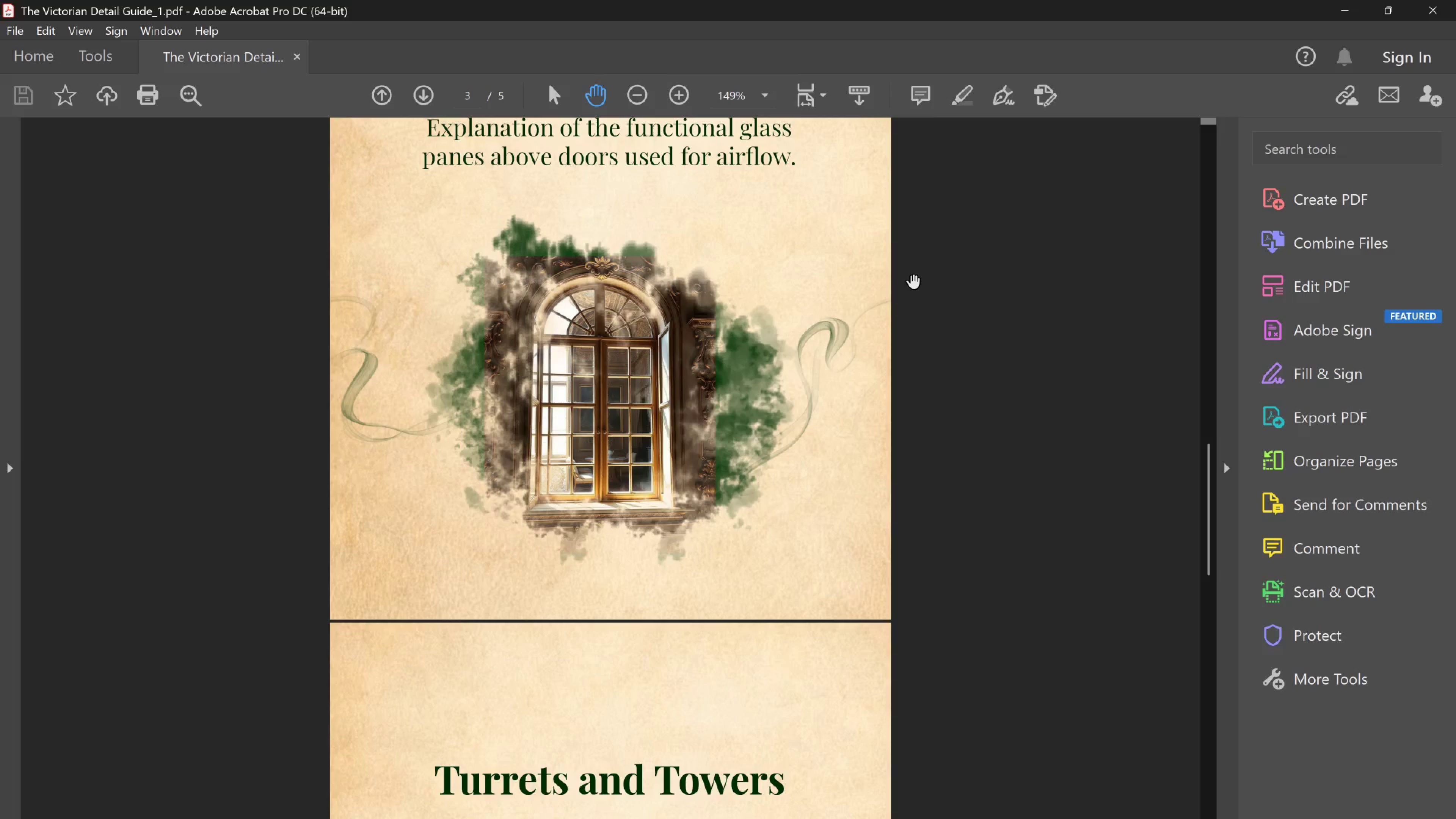 
scroll: coordinate [931, 279], scroll_direction: up, amount: 1.0
 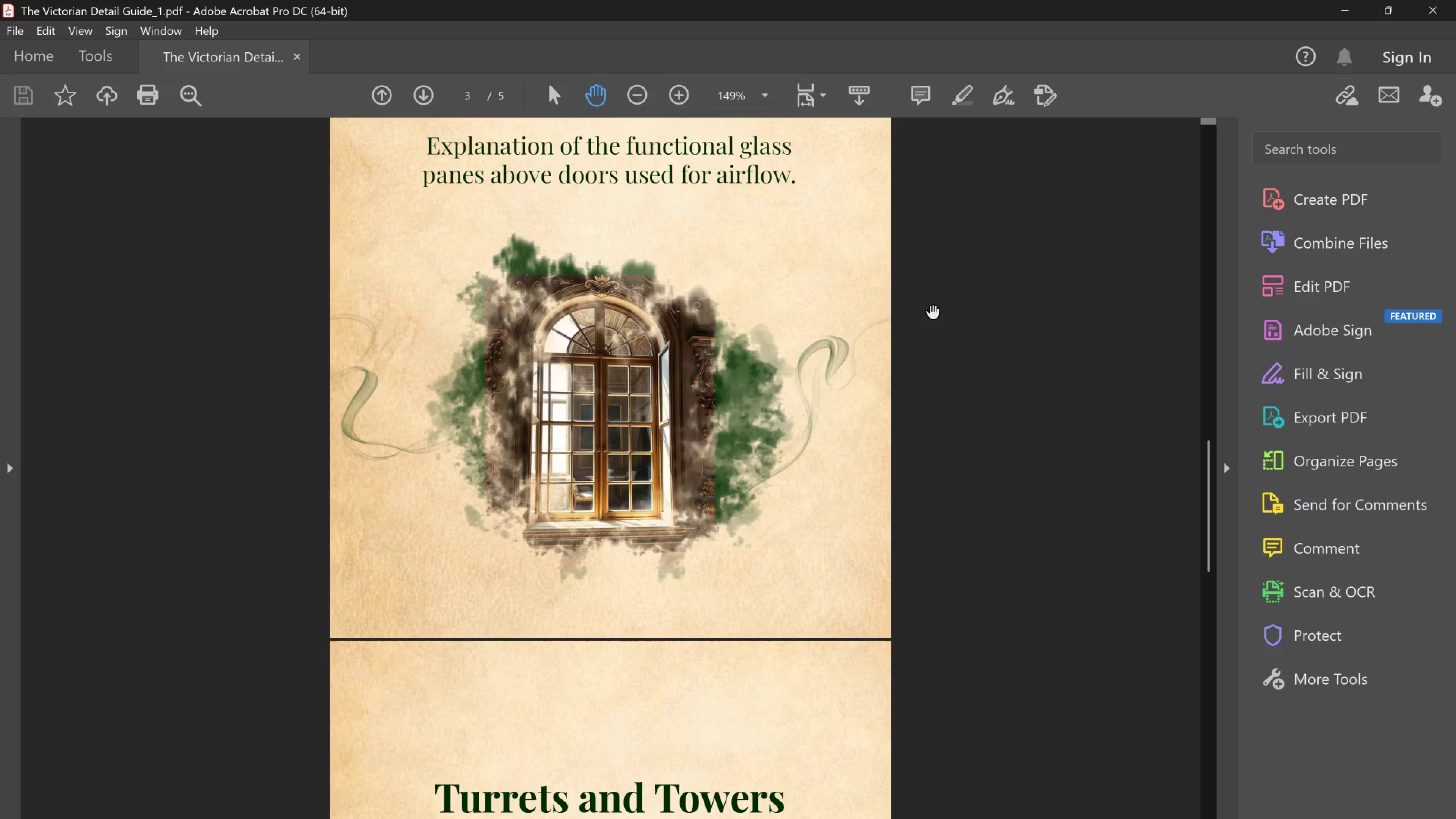 
scroll: coordinate [904, 292], scroll_direction: down, amount: 79.0
 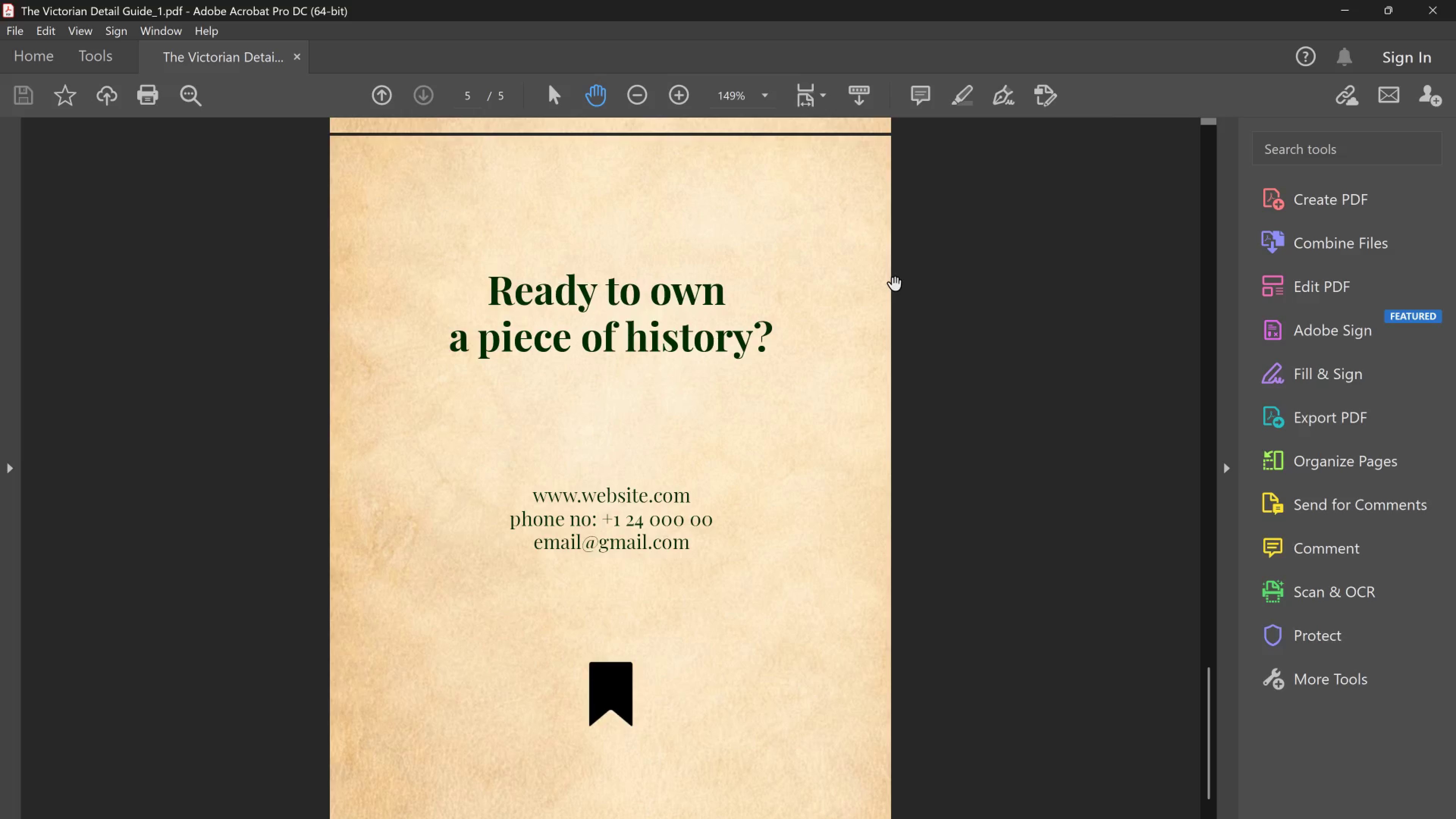 
scroll: coordinate [896, 284], scroll_direction: up, amount: 4.0